 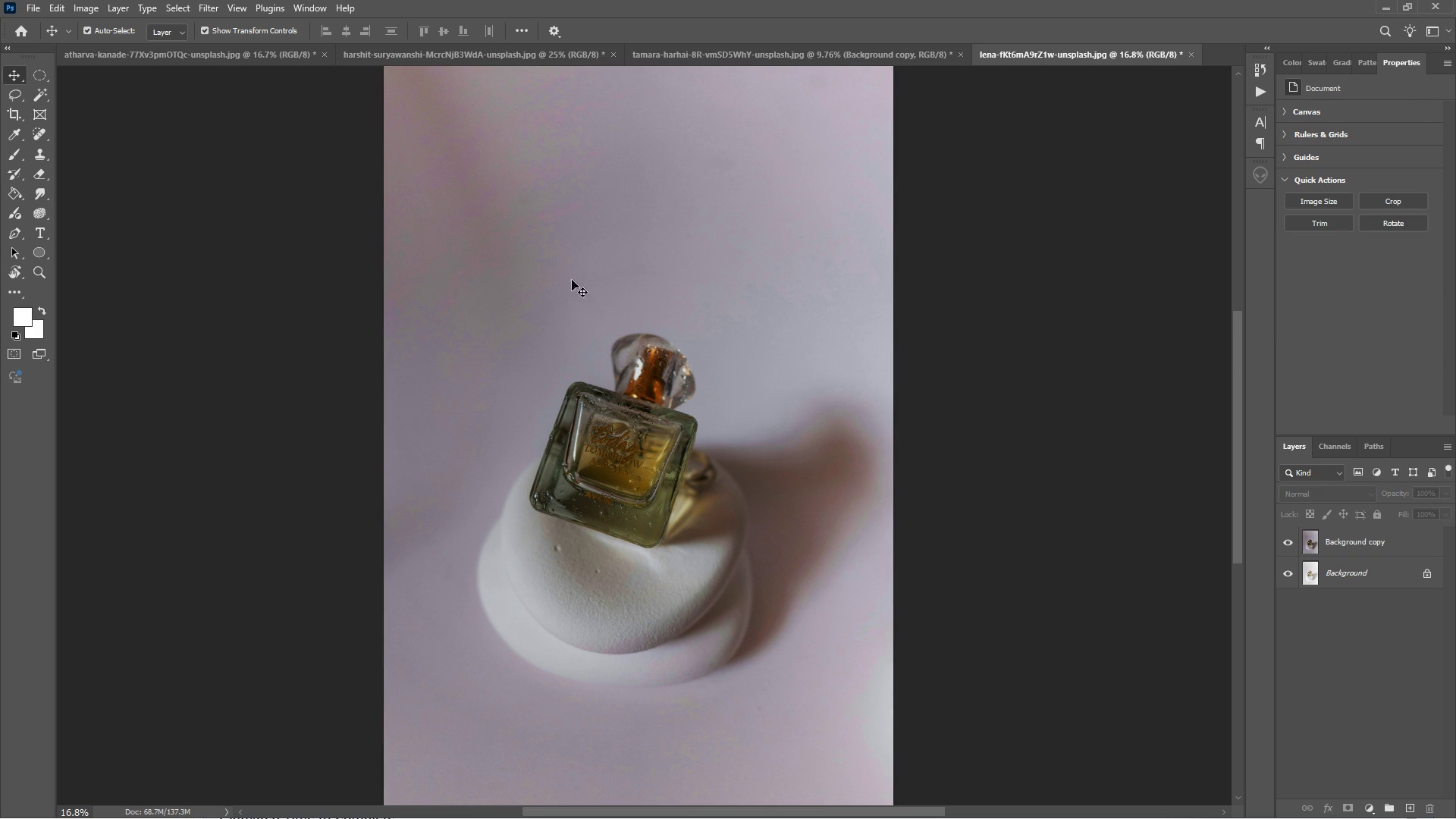 
left_click([91, 5])
 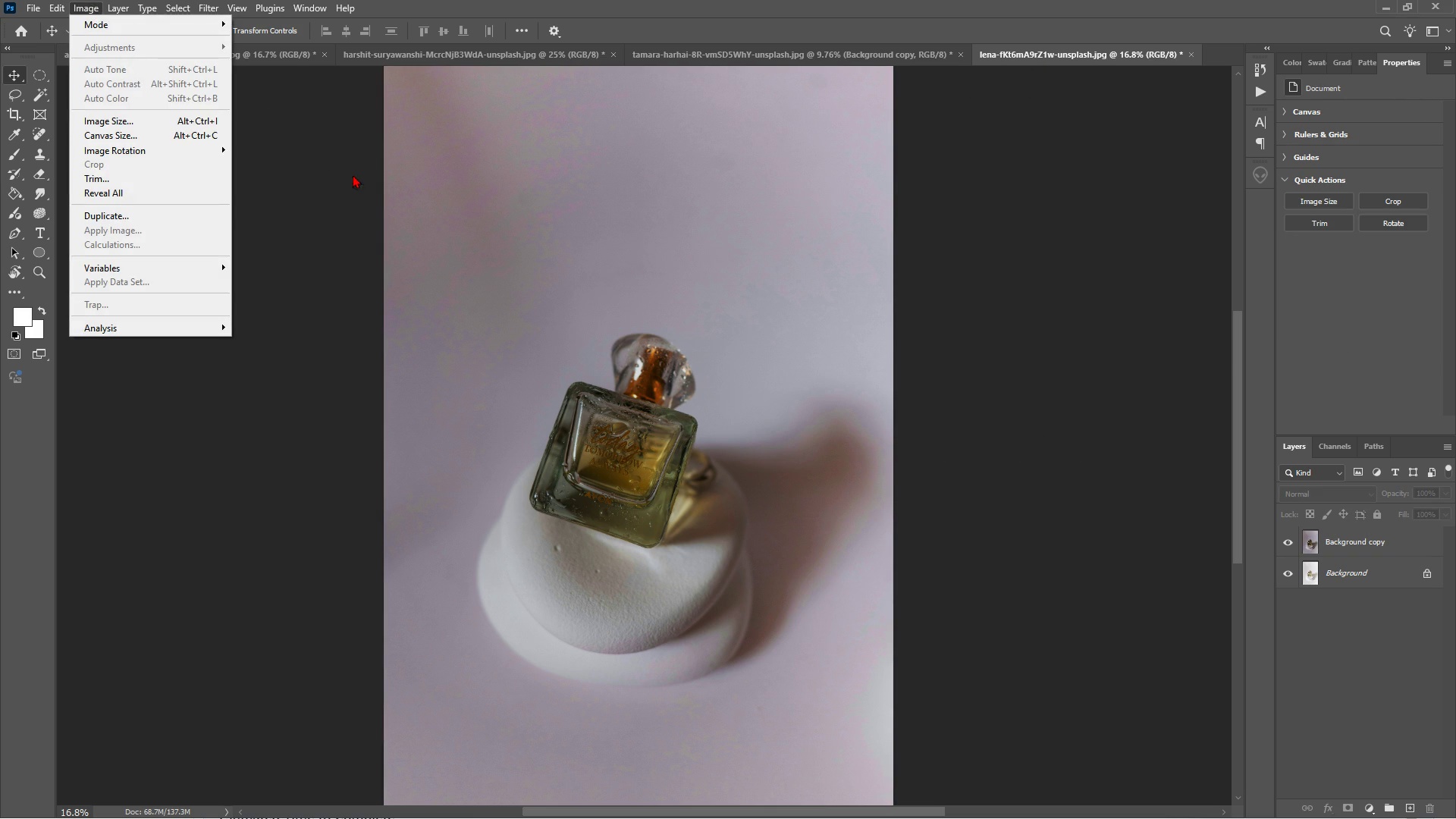 
left_click([370, 224])
 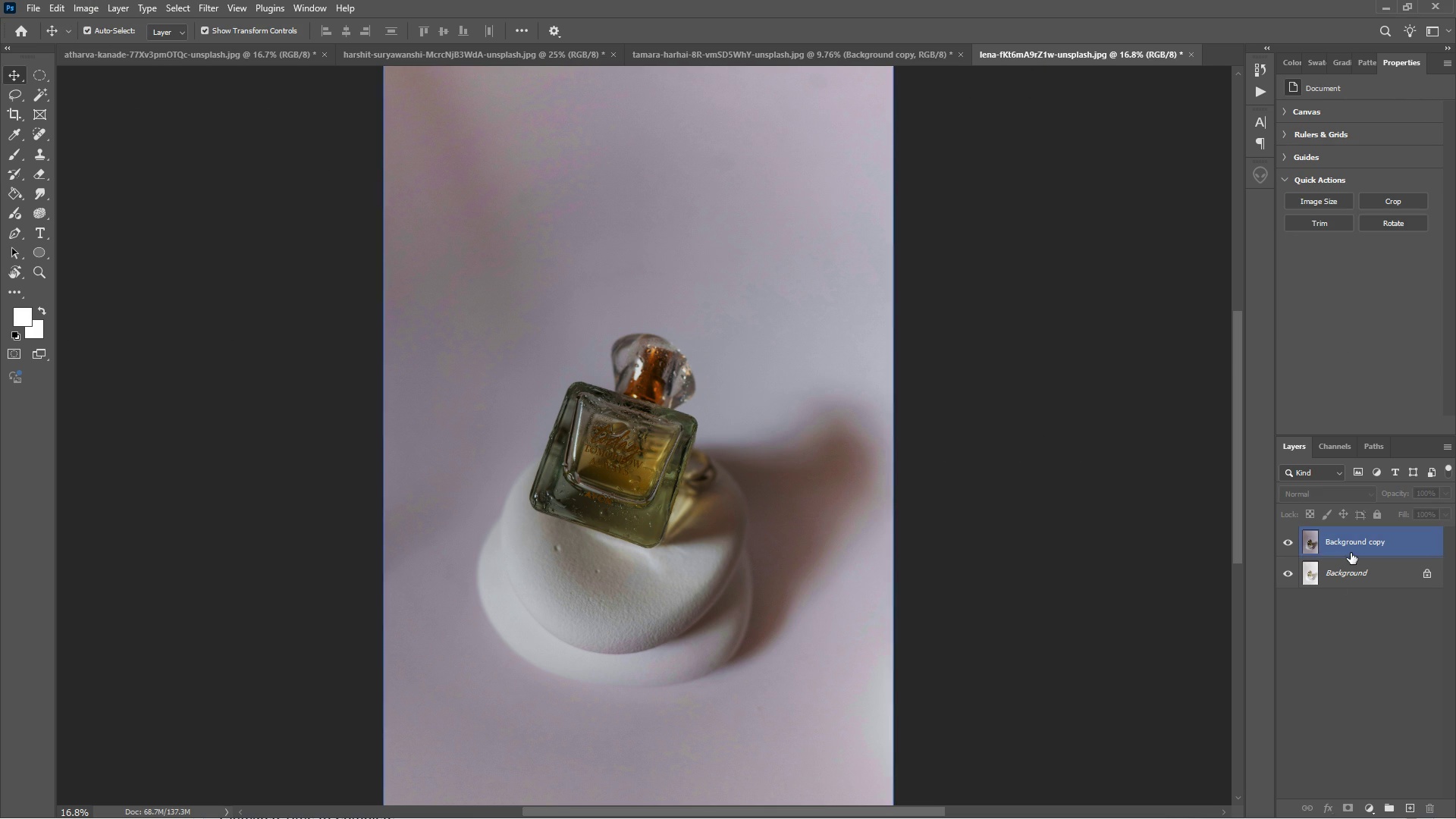 
left_click([1351, 551])
 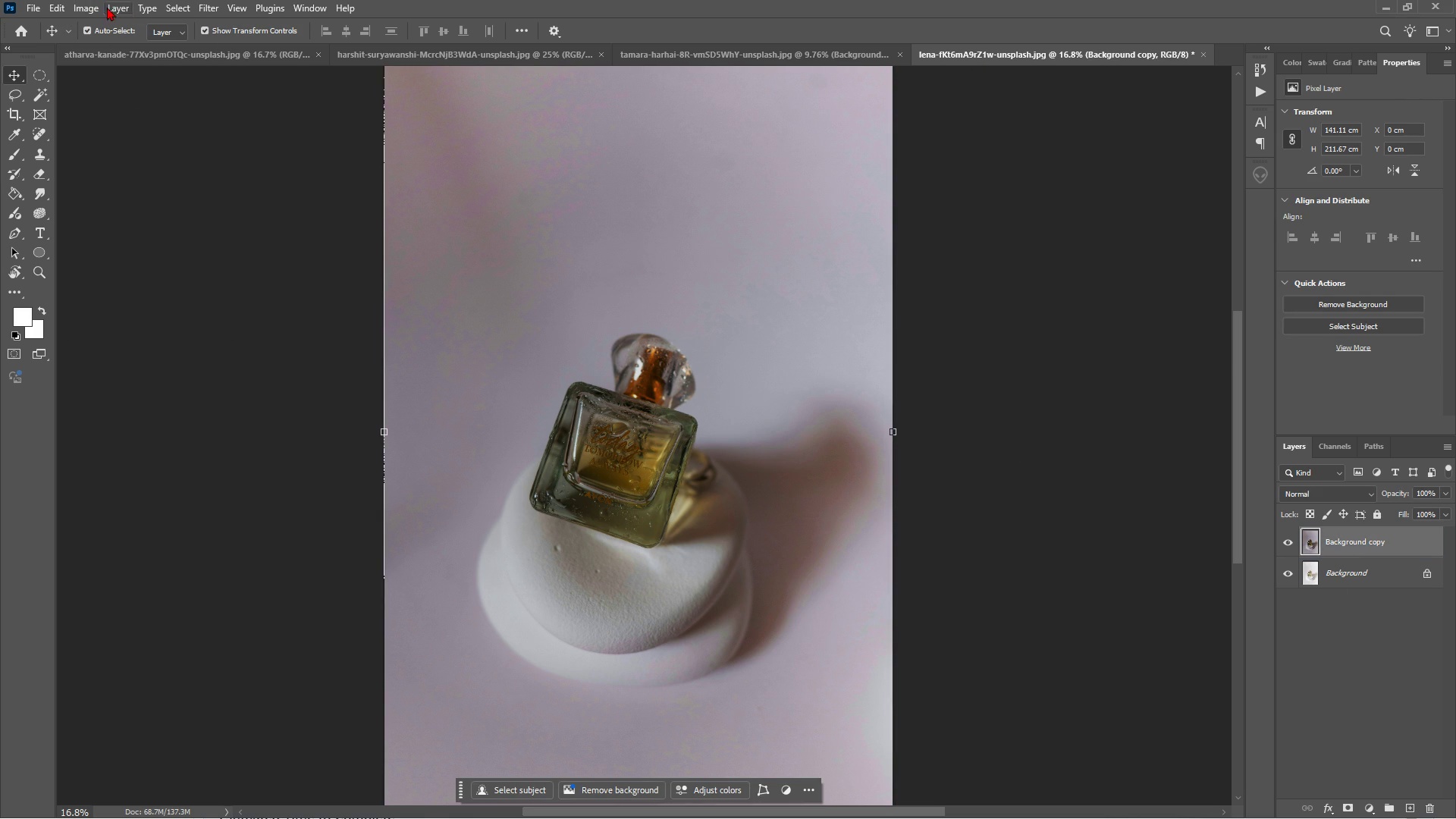 
left_click([74, 8])
 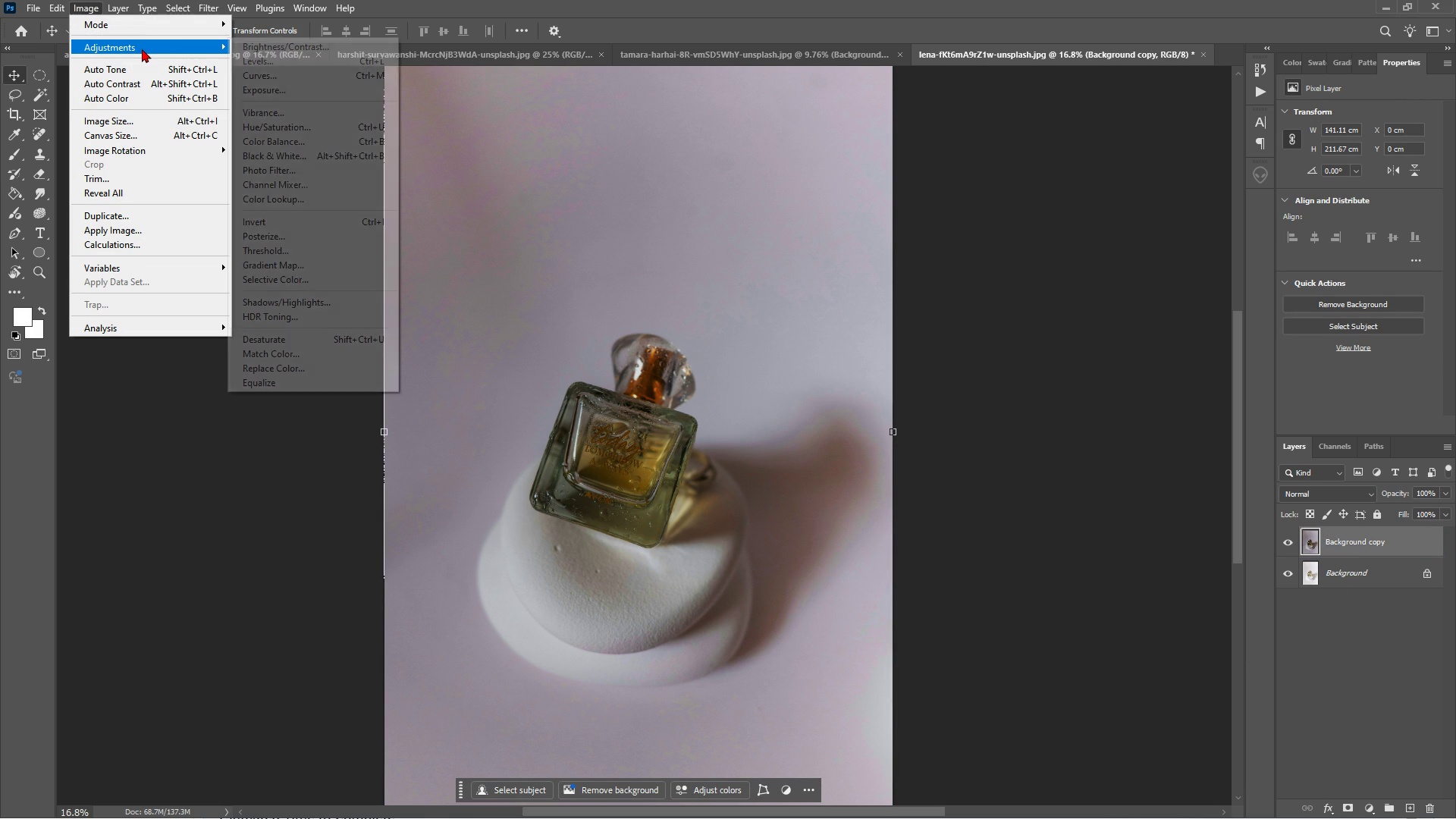 
left_click([142, 49])